 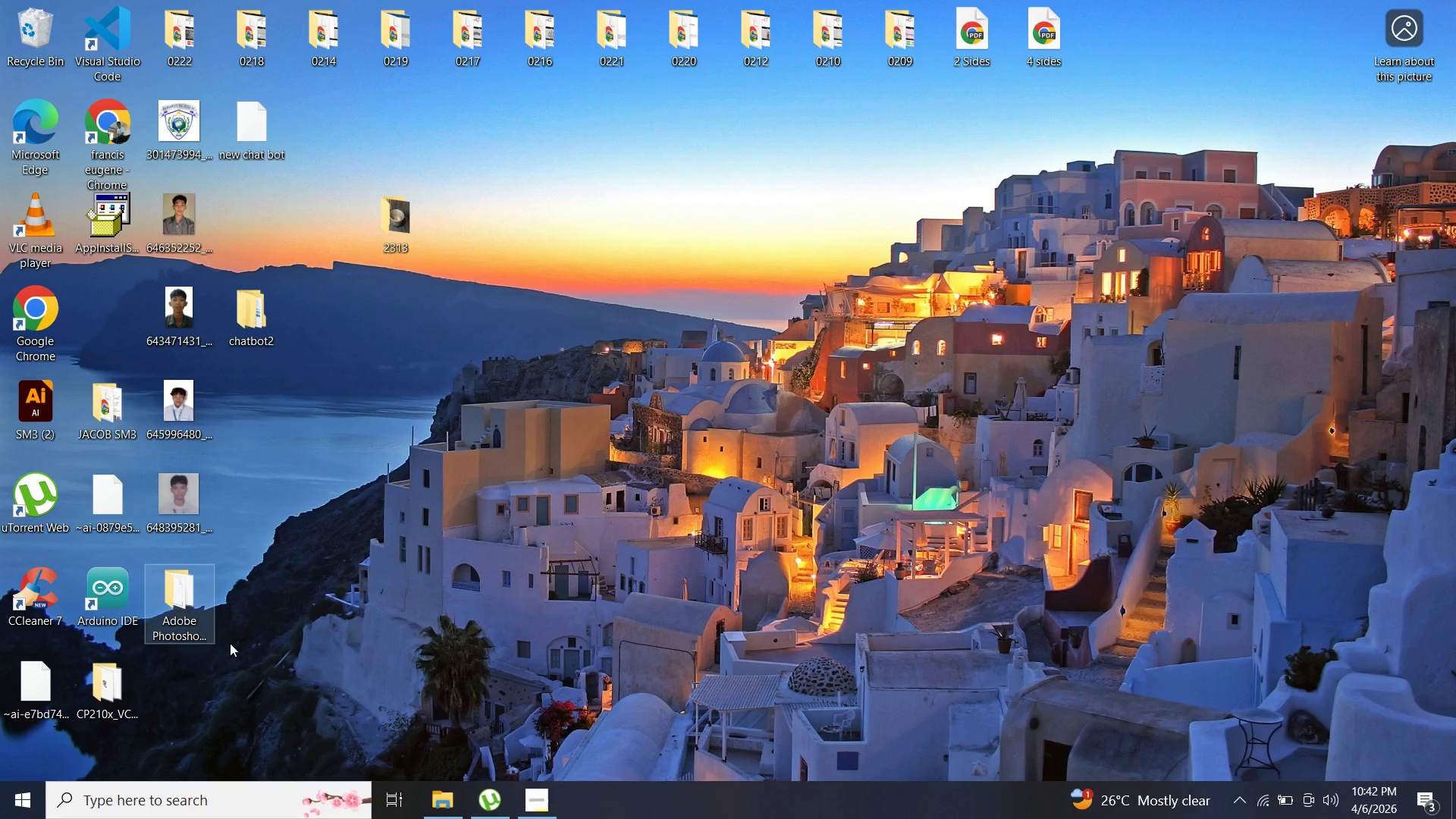 
double_click([226, 807])
 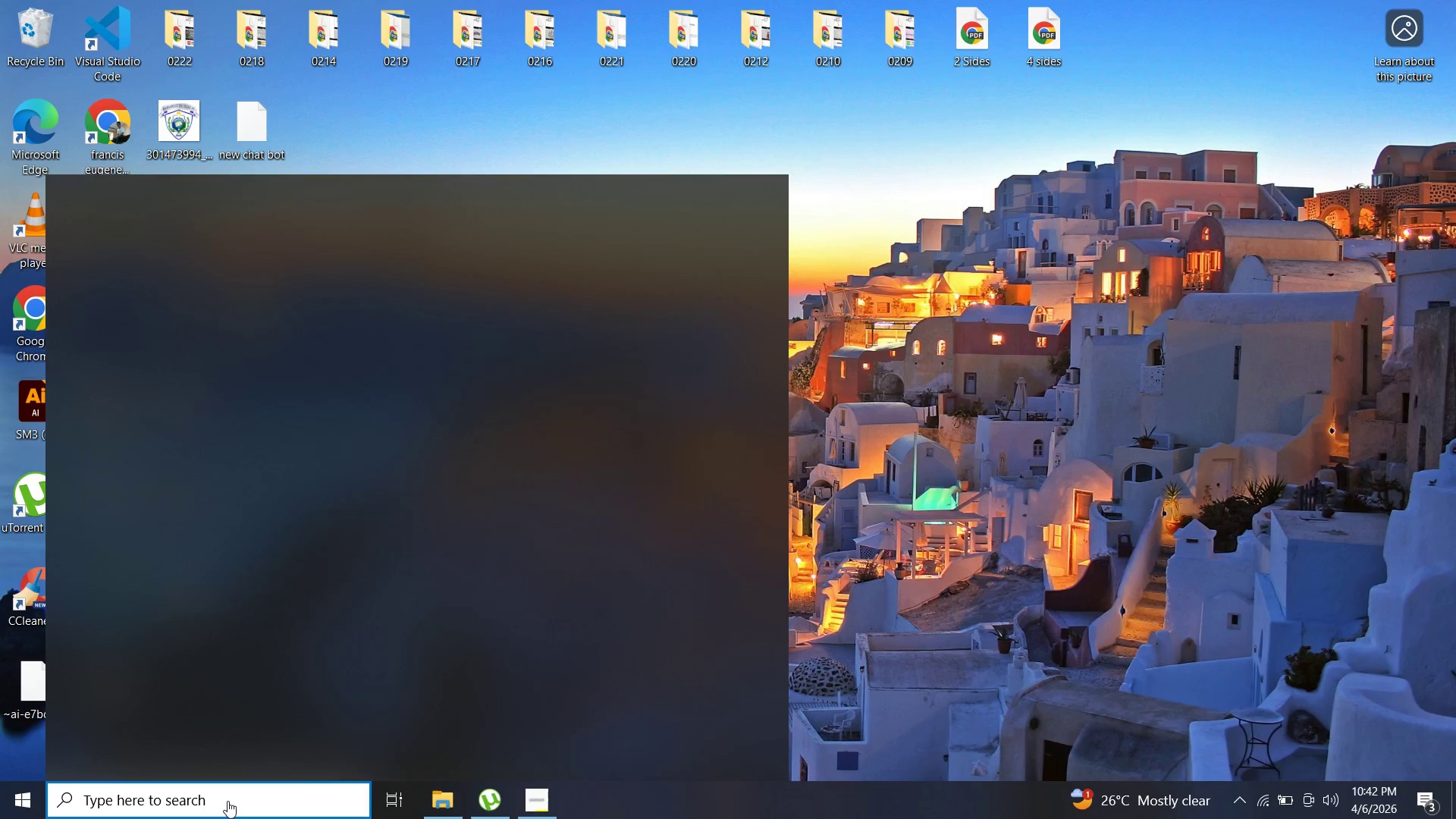 
type(adove)
key(Backspace)
key(Backspace)
type(be)
 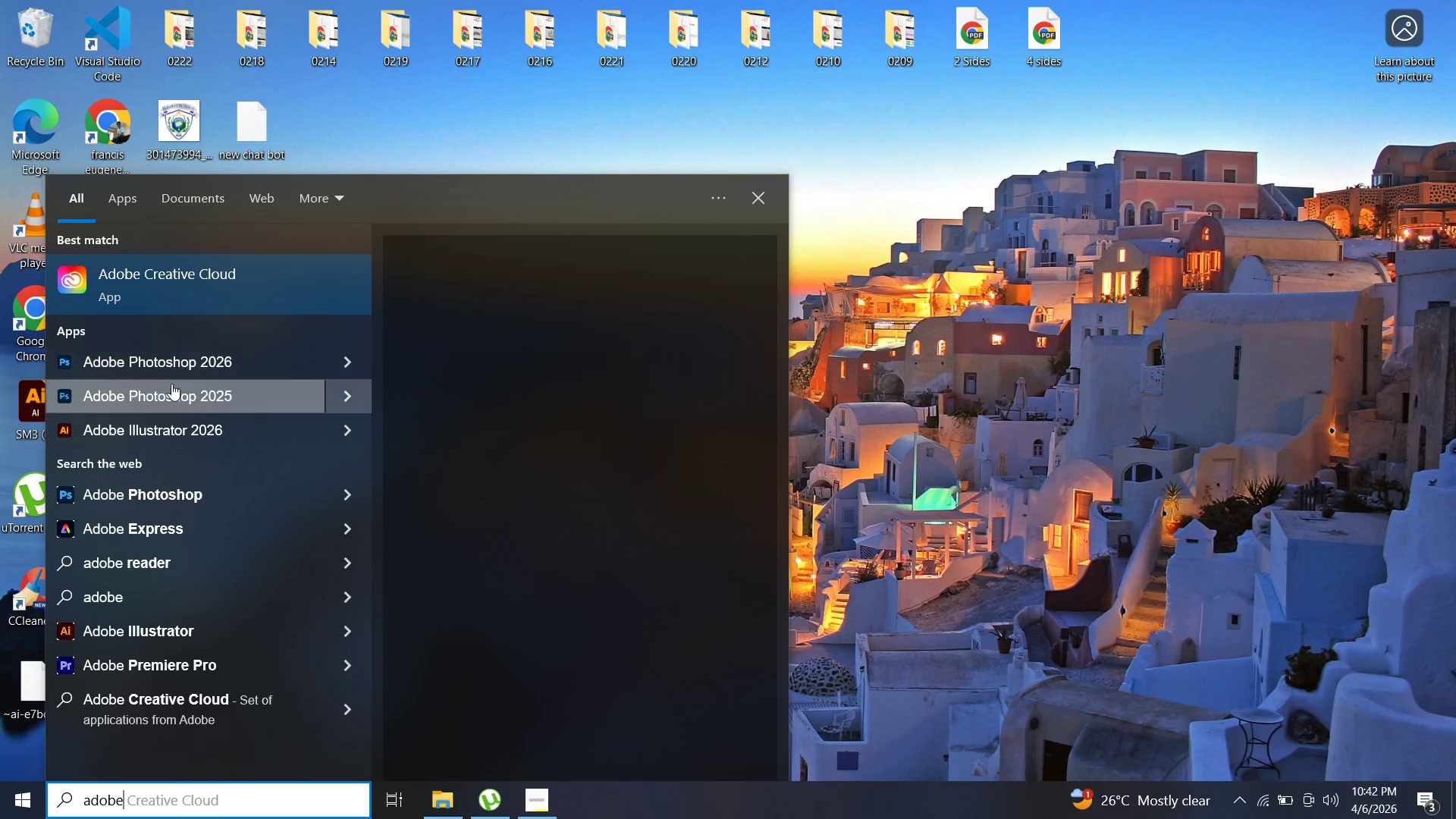 
left_click([177, 384])
 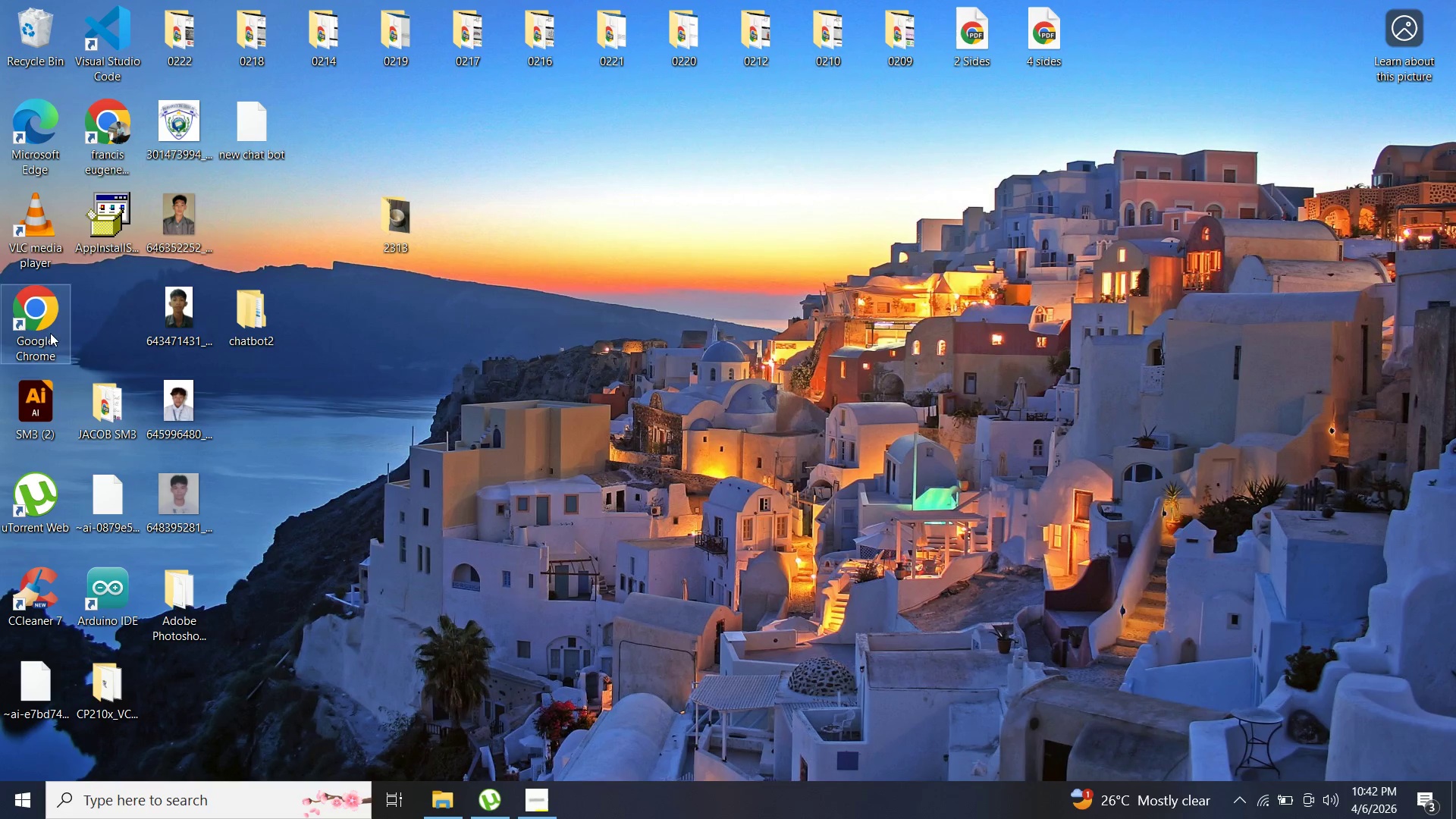 
left_click([538, 797])